 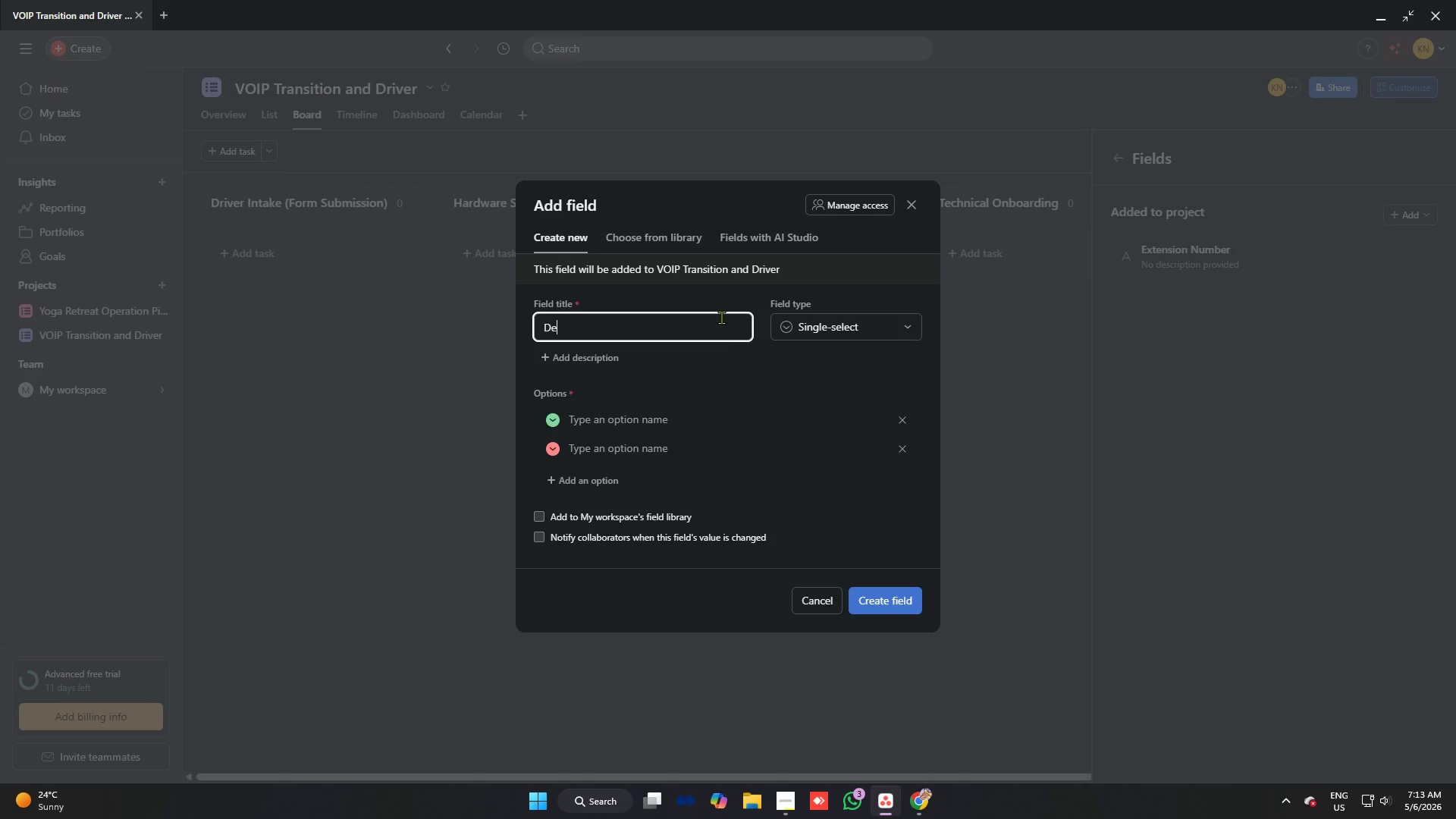 
hold_key(key=ShiftRight, duration=4.14)
 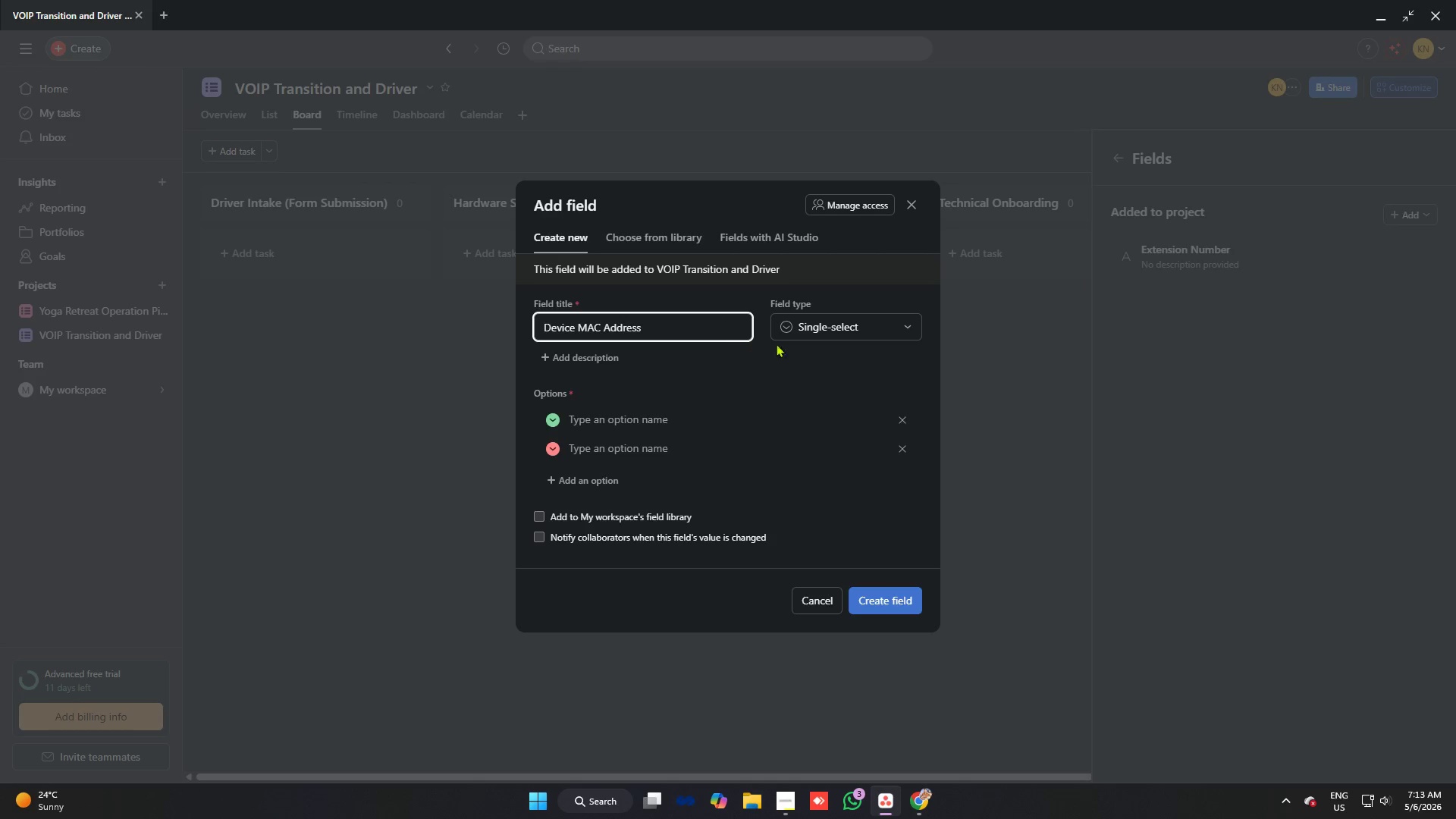 
wait(5.55)
 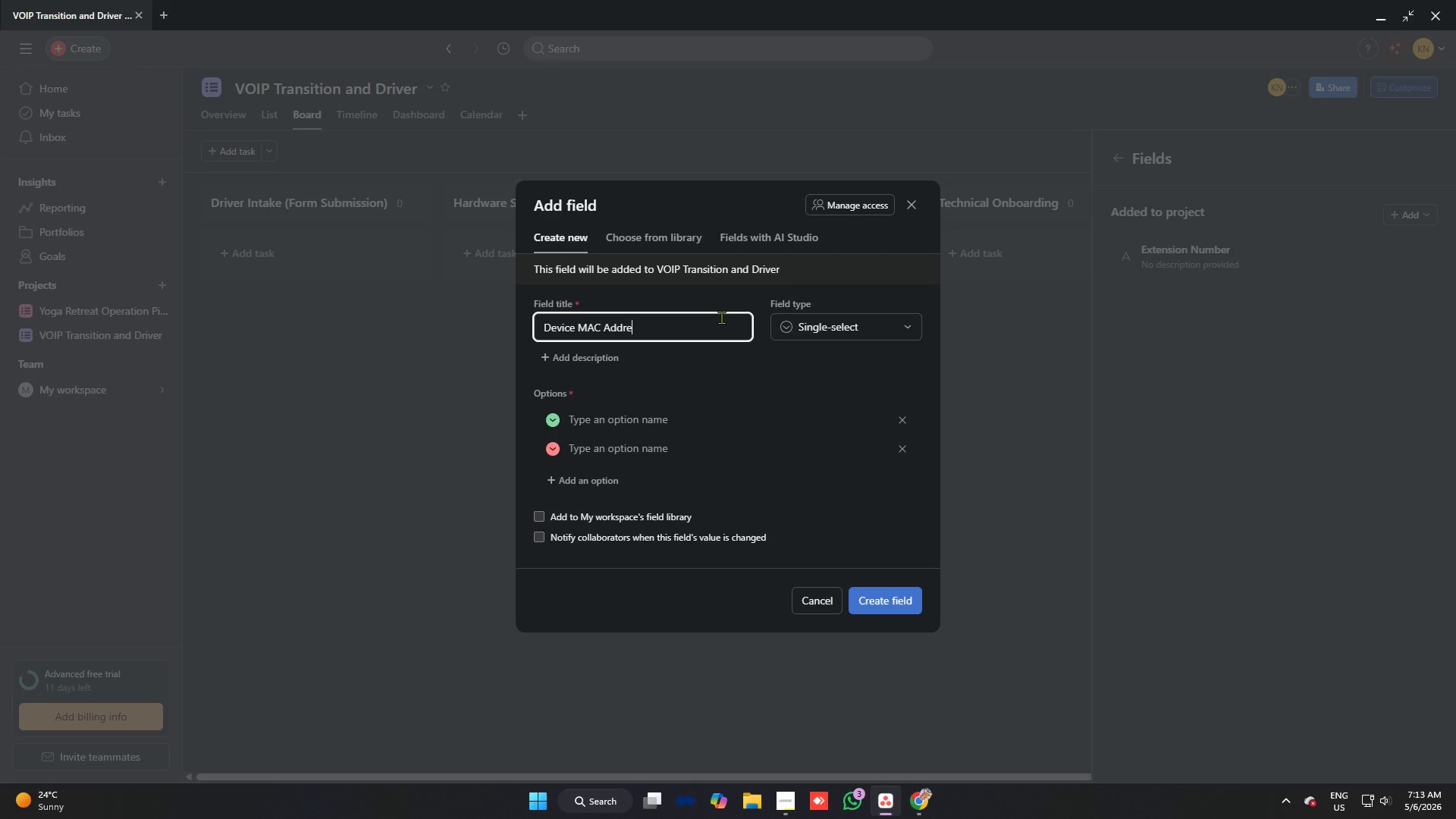 
left_click([835, 501])
 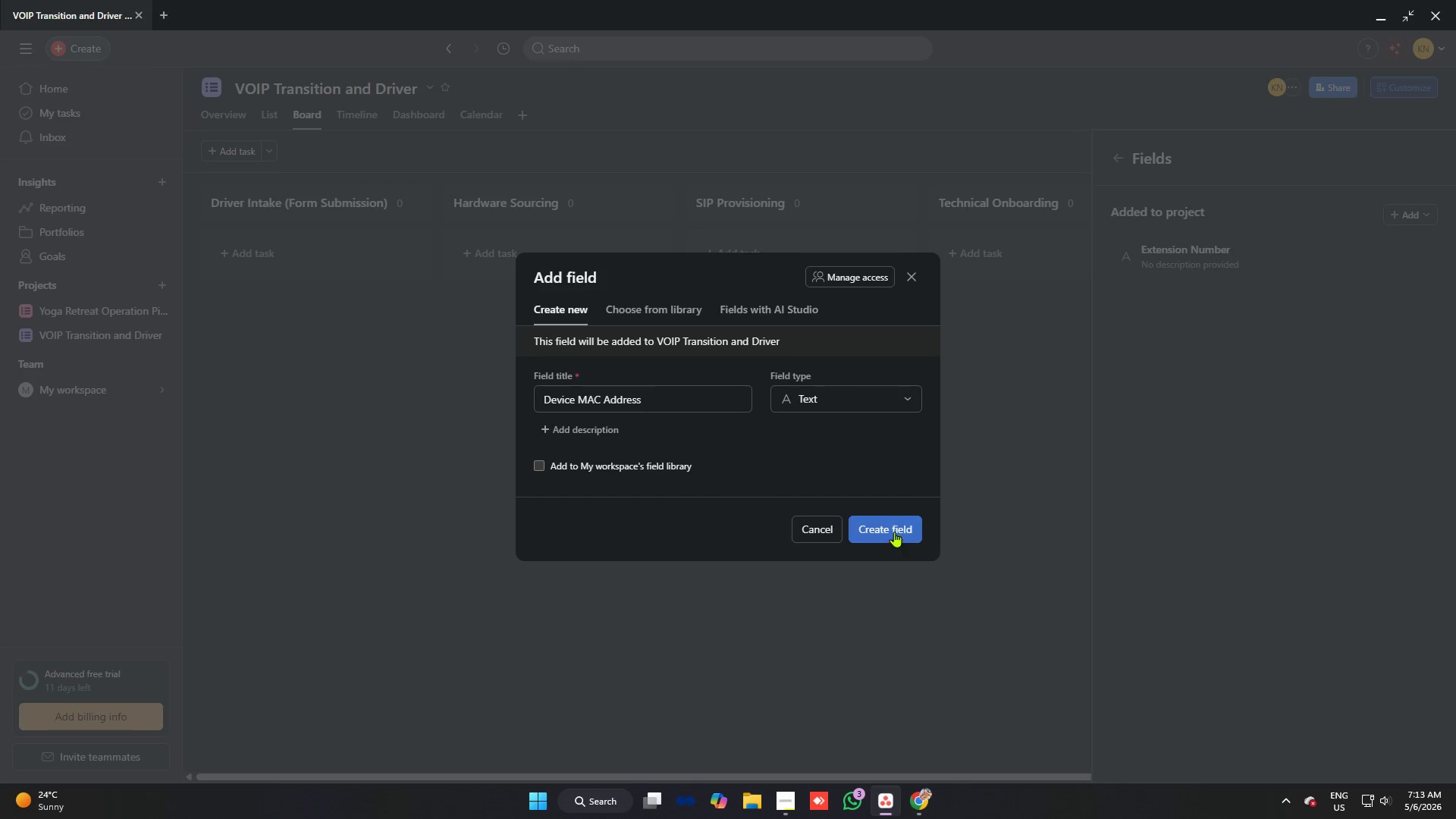 
left_click([893, 529])
 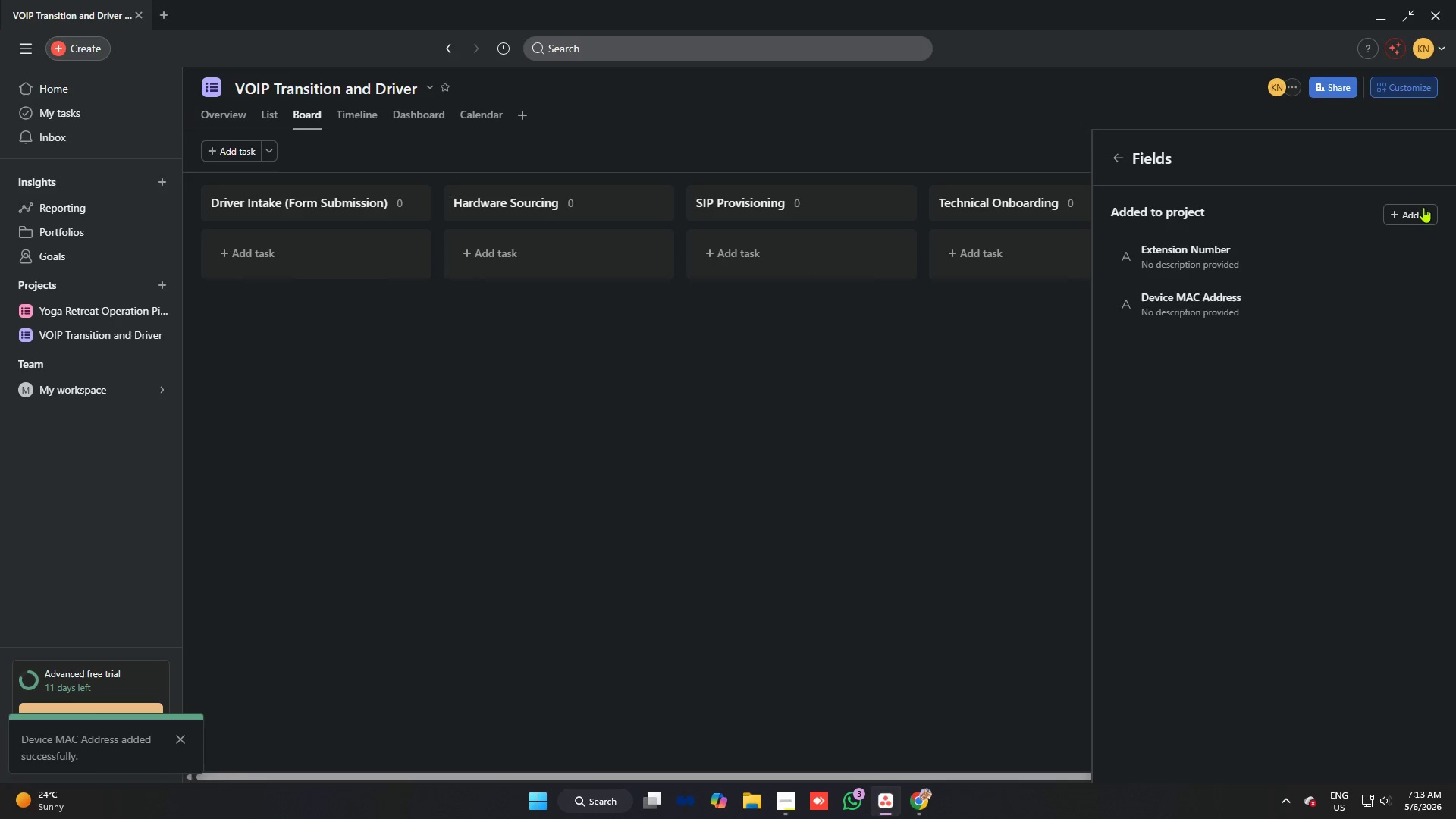 
left_click([1414, 209])
 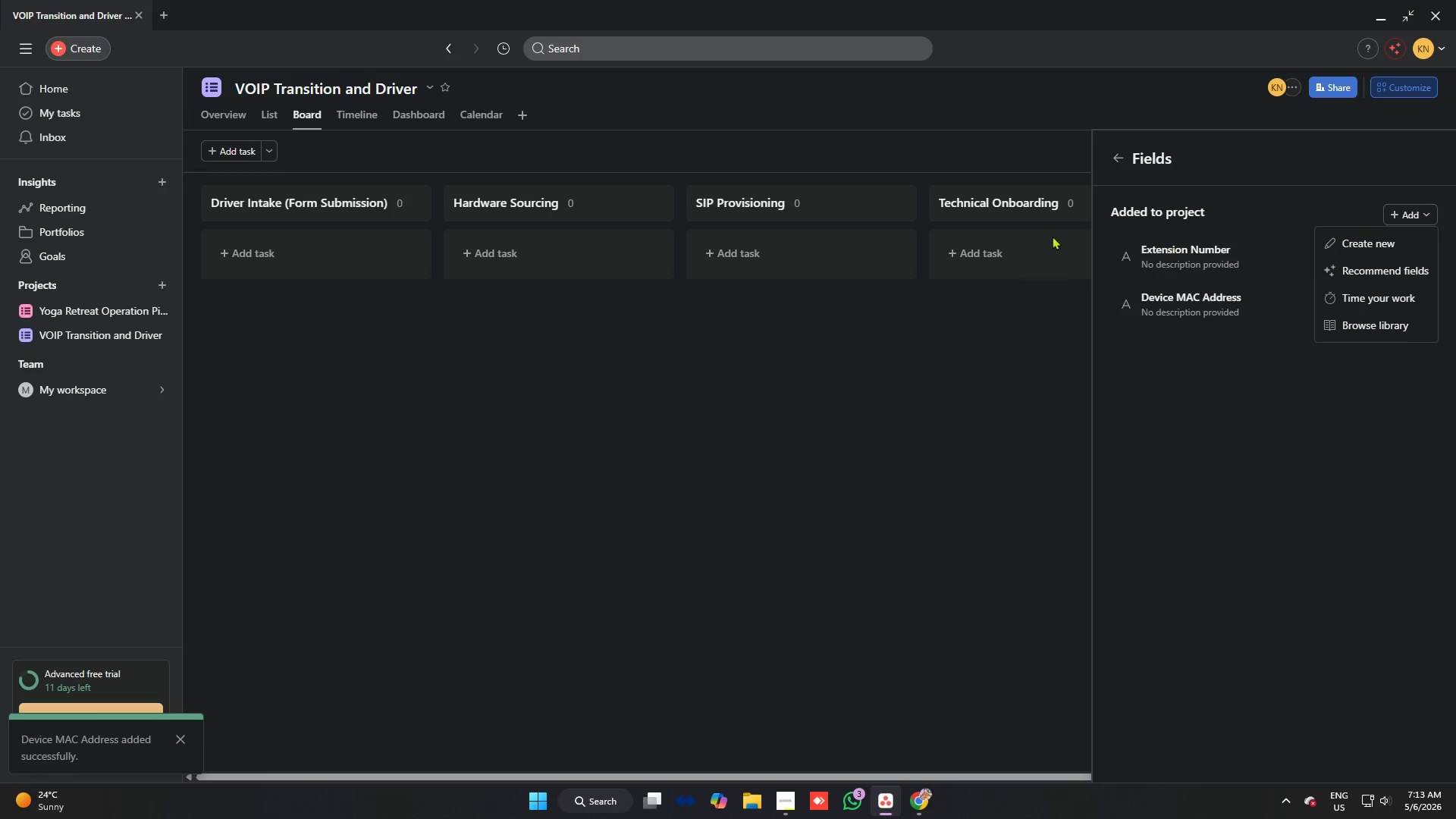 
key(Alt+AltLeft)
 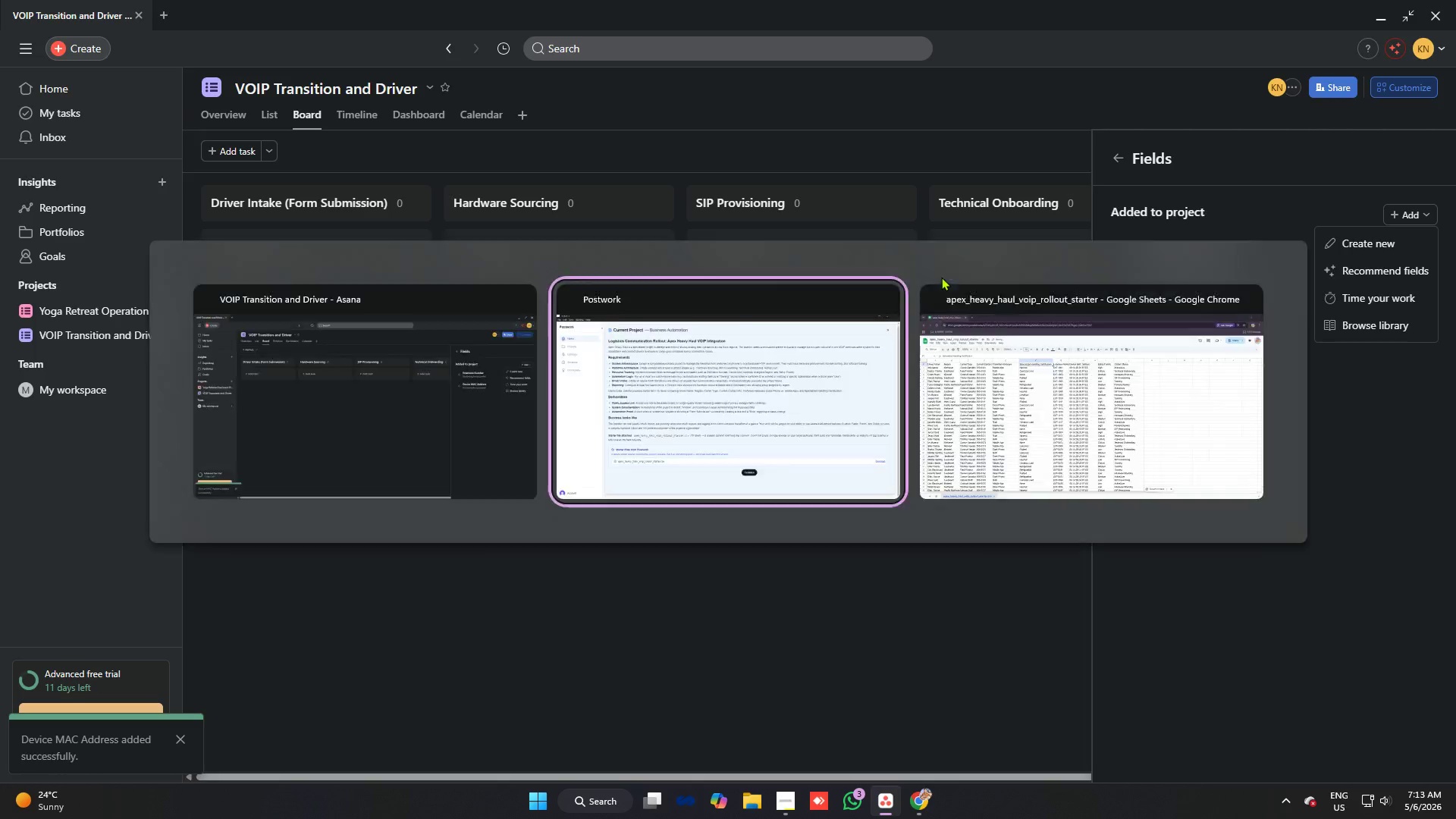 
key(Alt+Tab)